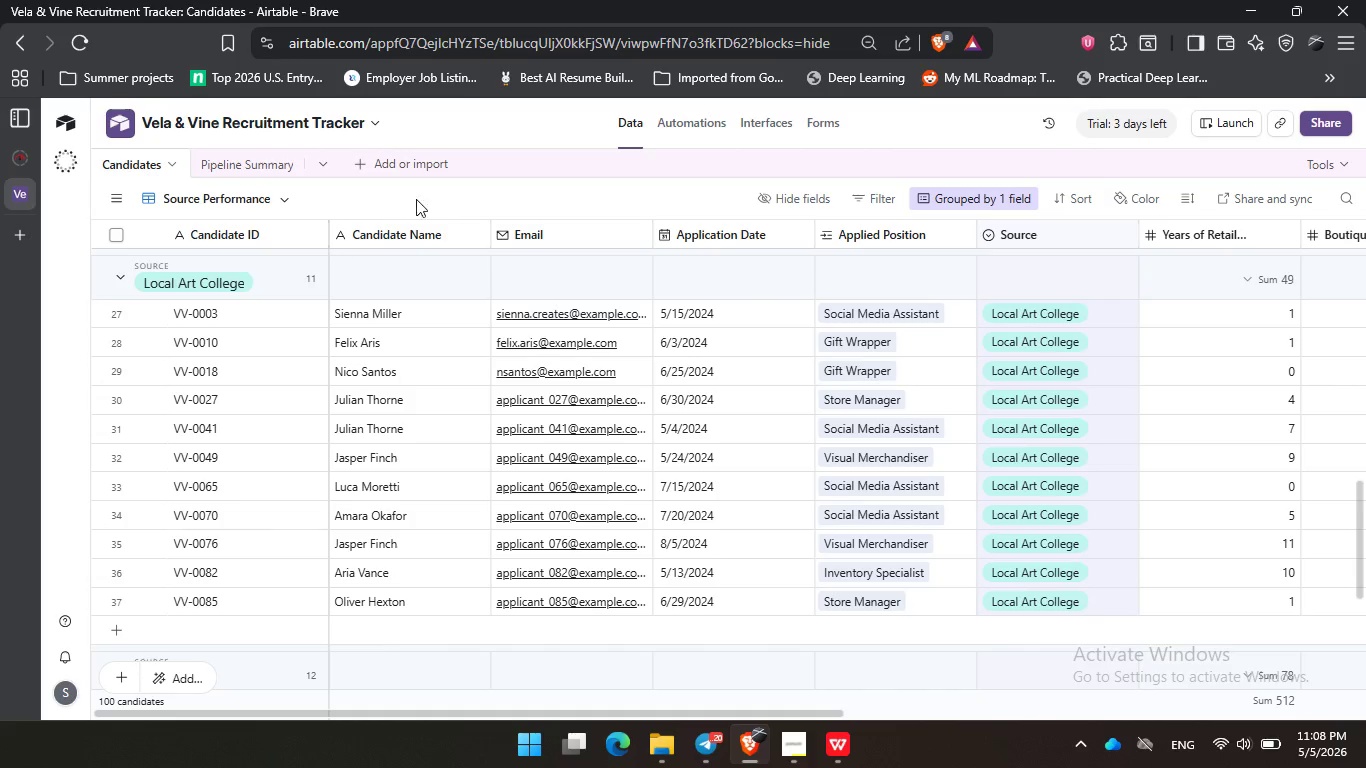 
left_click_drag(start_coordinate=[430, 197], to_coordinate=[450, 188])
 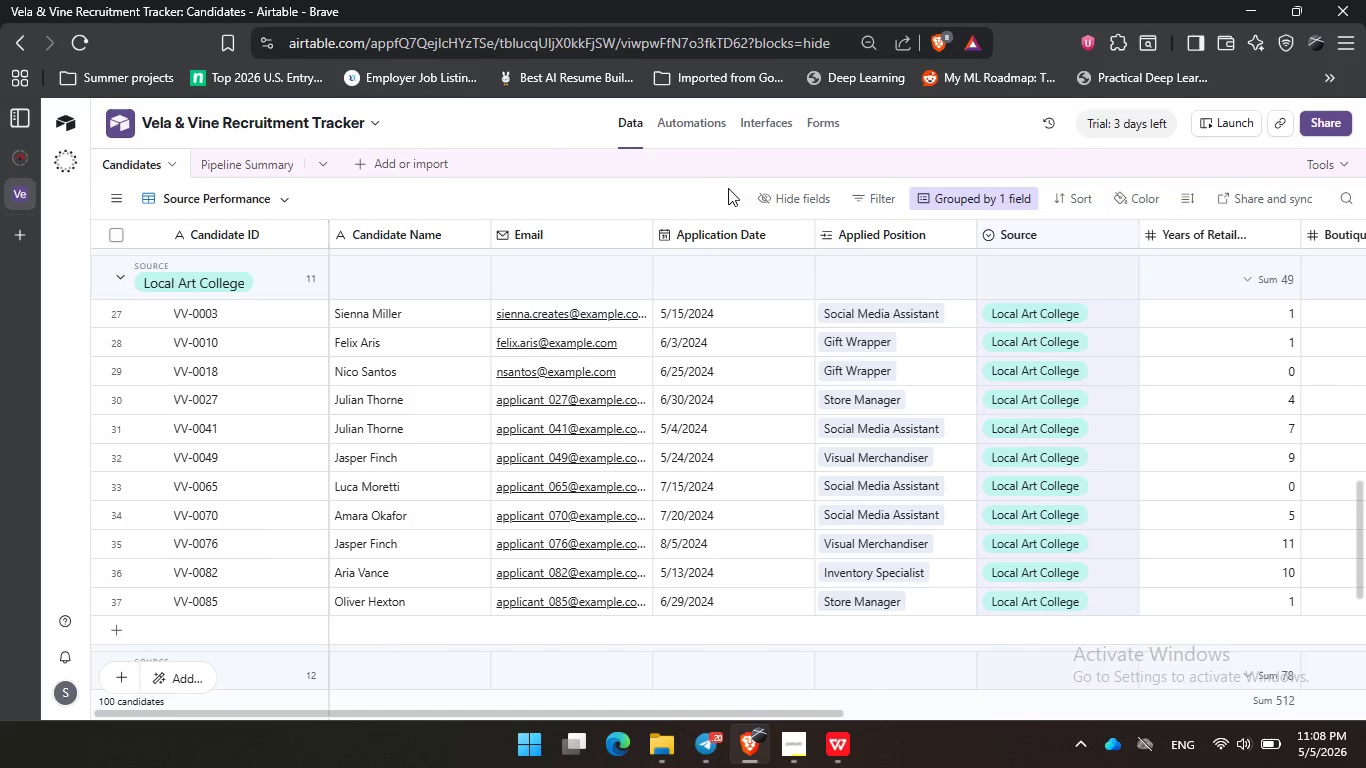 
left_click([726, 193])
 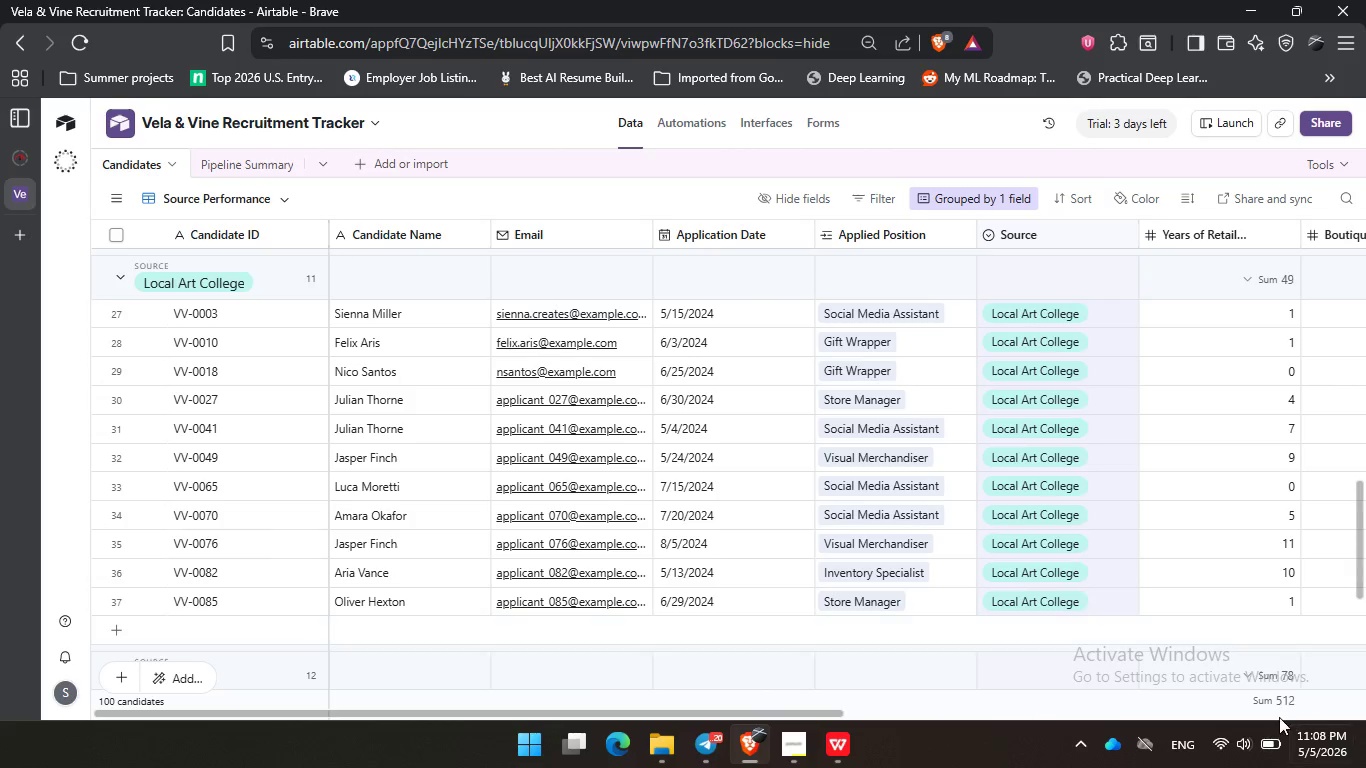 
left_click([798, 742])